 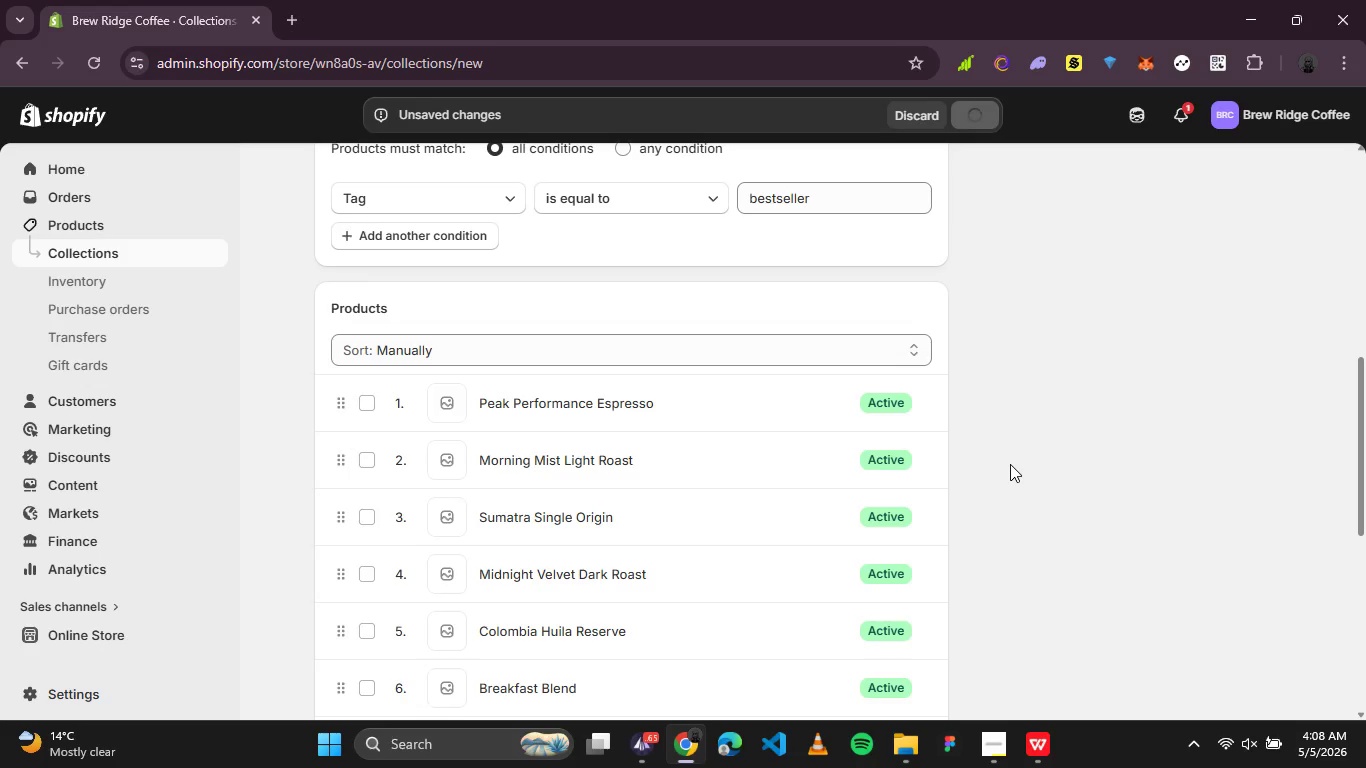 
scroll: coordinate [673, 332], scroll_direction: down, amount: 1.0
 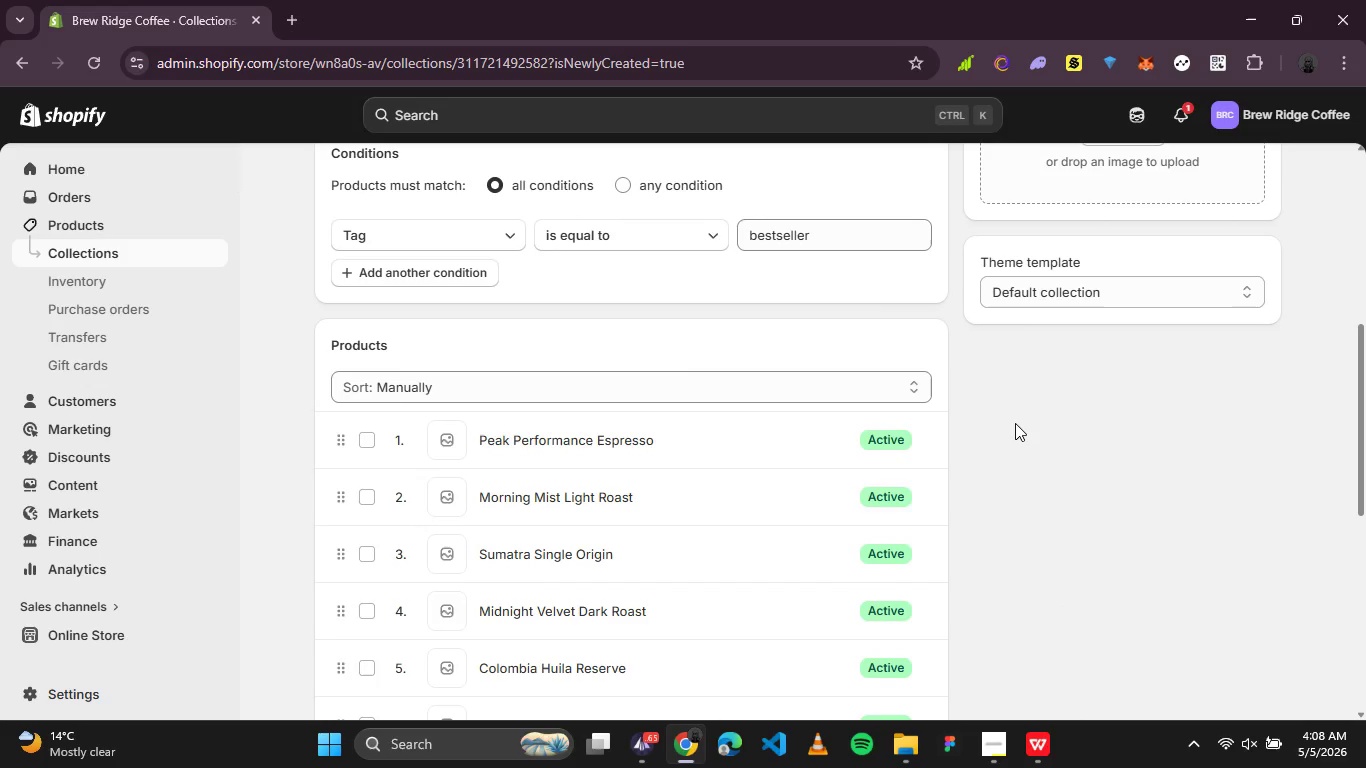 
key(PrintScreen)
 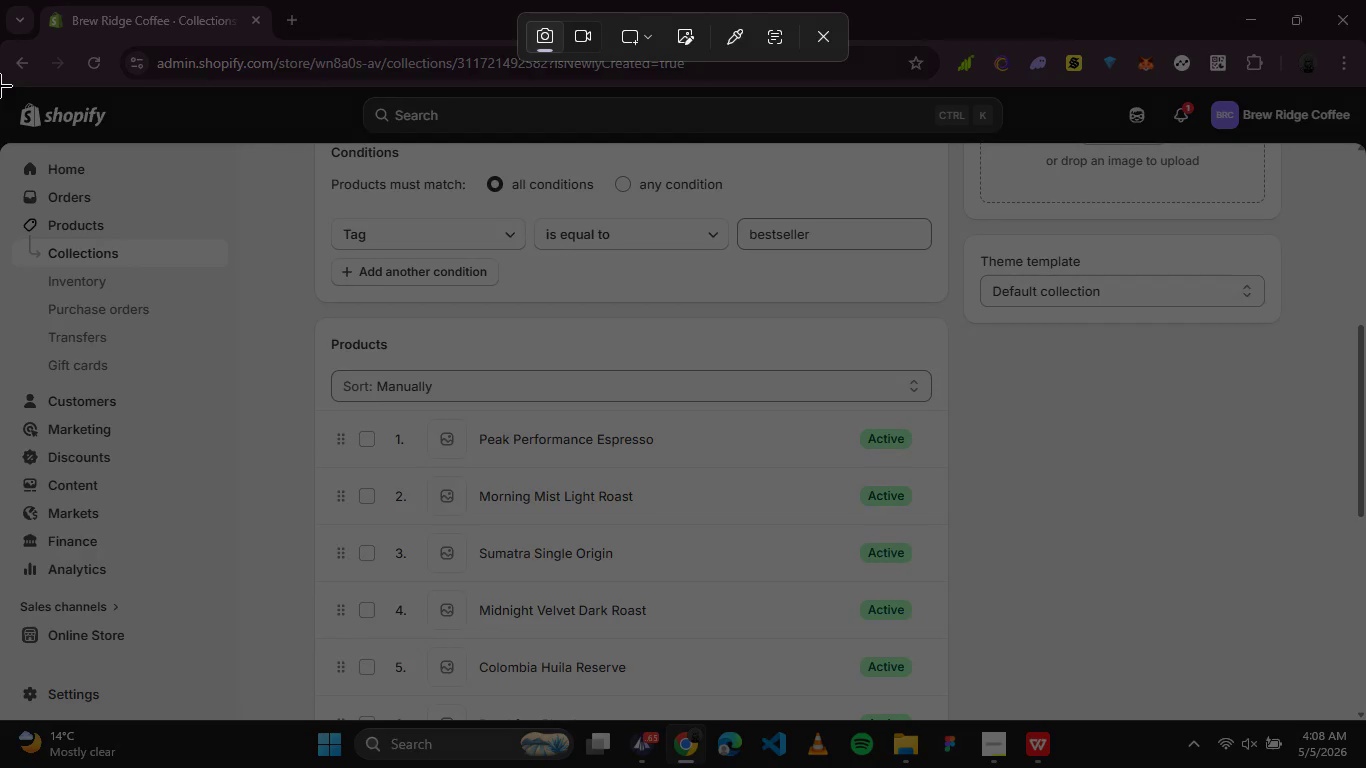 
left_click_drag(start_coordinate=[0, 89], to_coordinate=[1361, 718])
 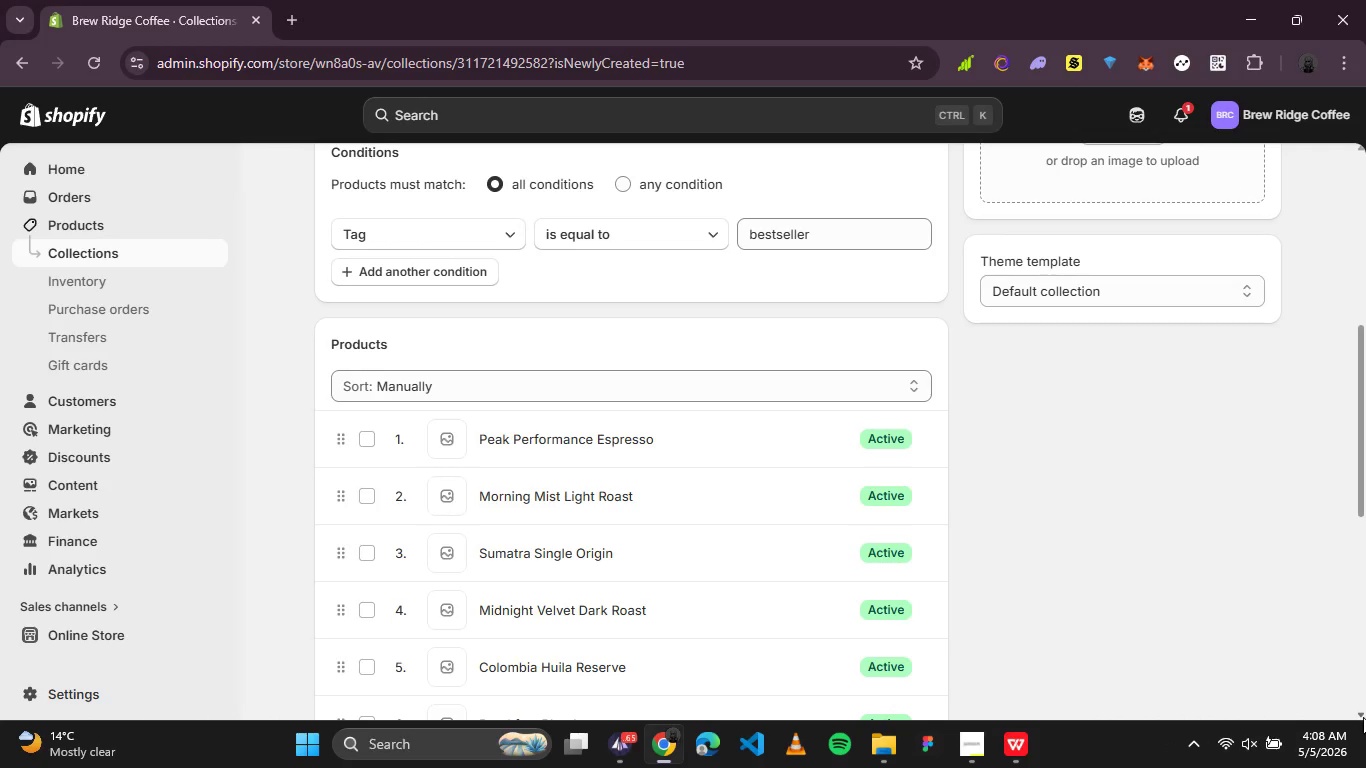 
hold_key(key=ControlLeft, duration=0.58)
 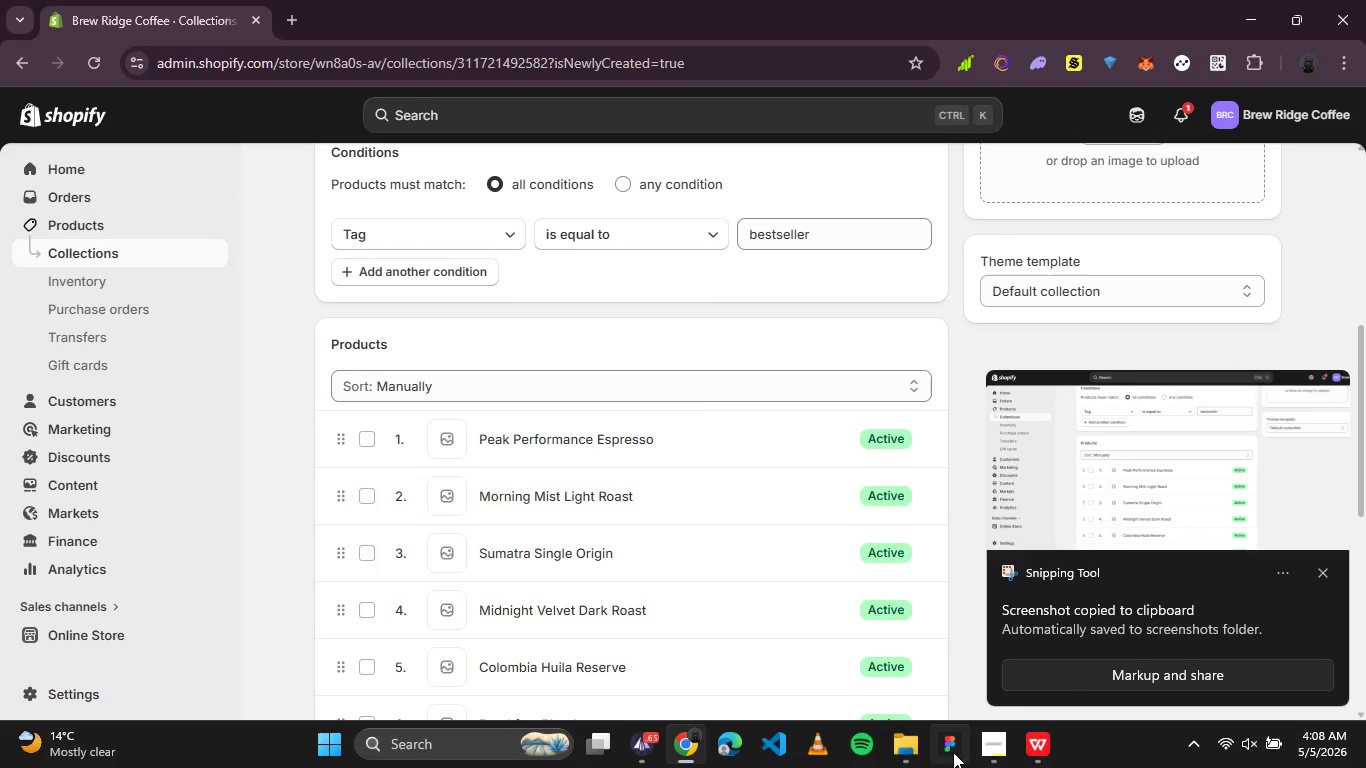 
left_click([916, 751])
 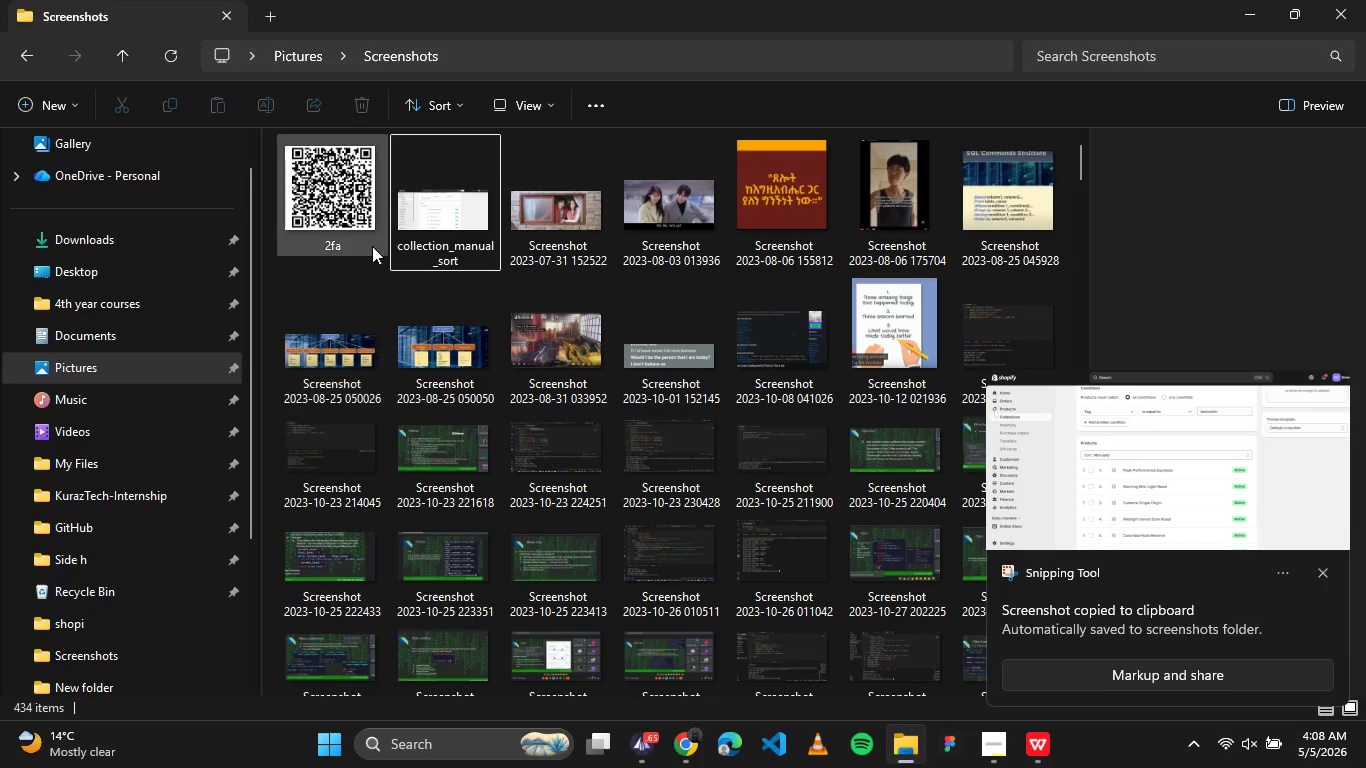 
left_click([410, 235])
 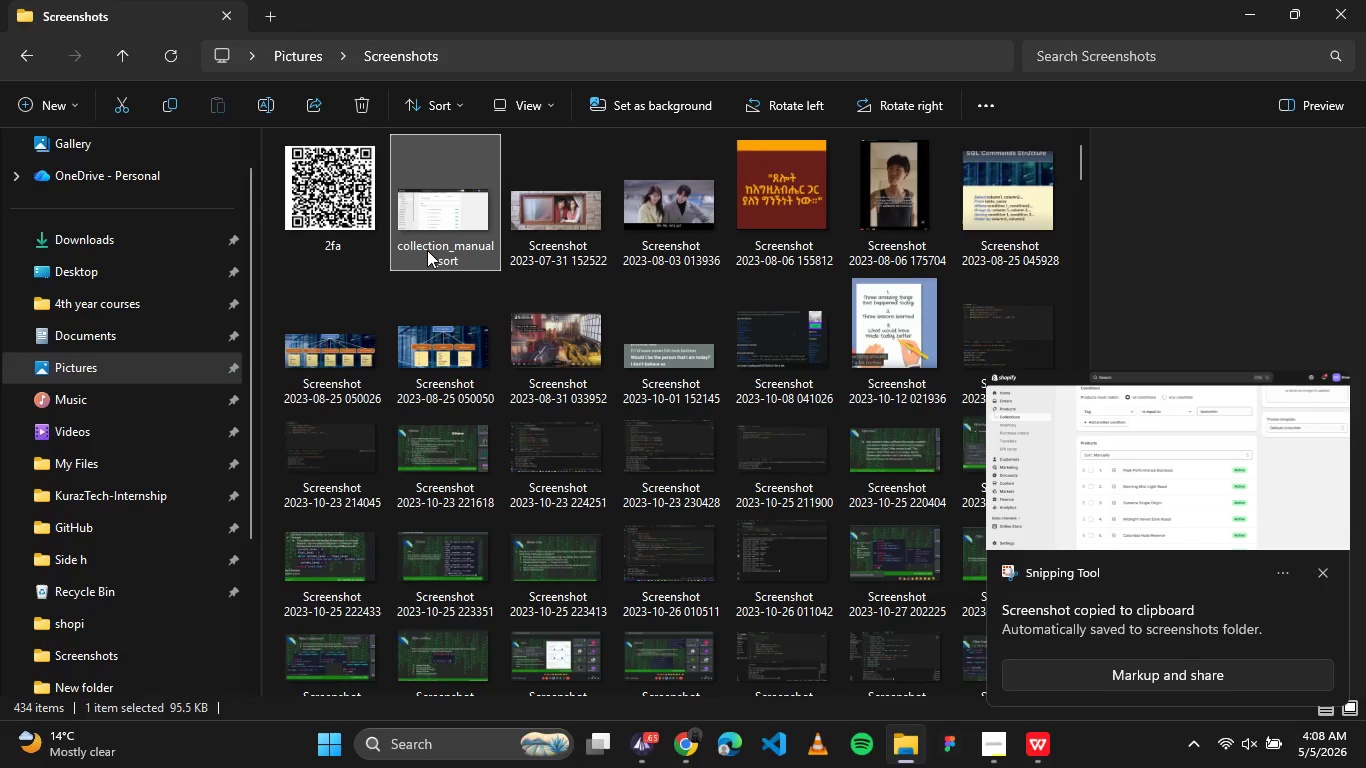 
left_click([427, 250])
 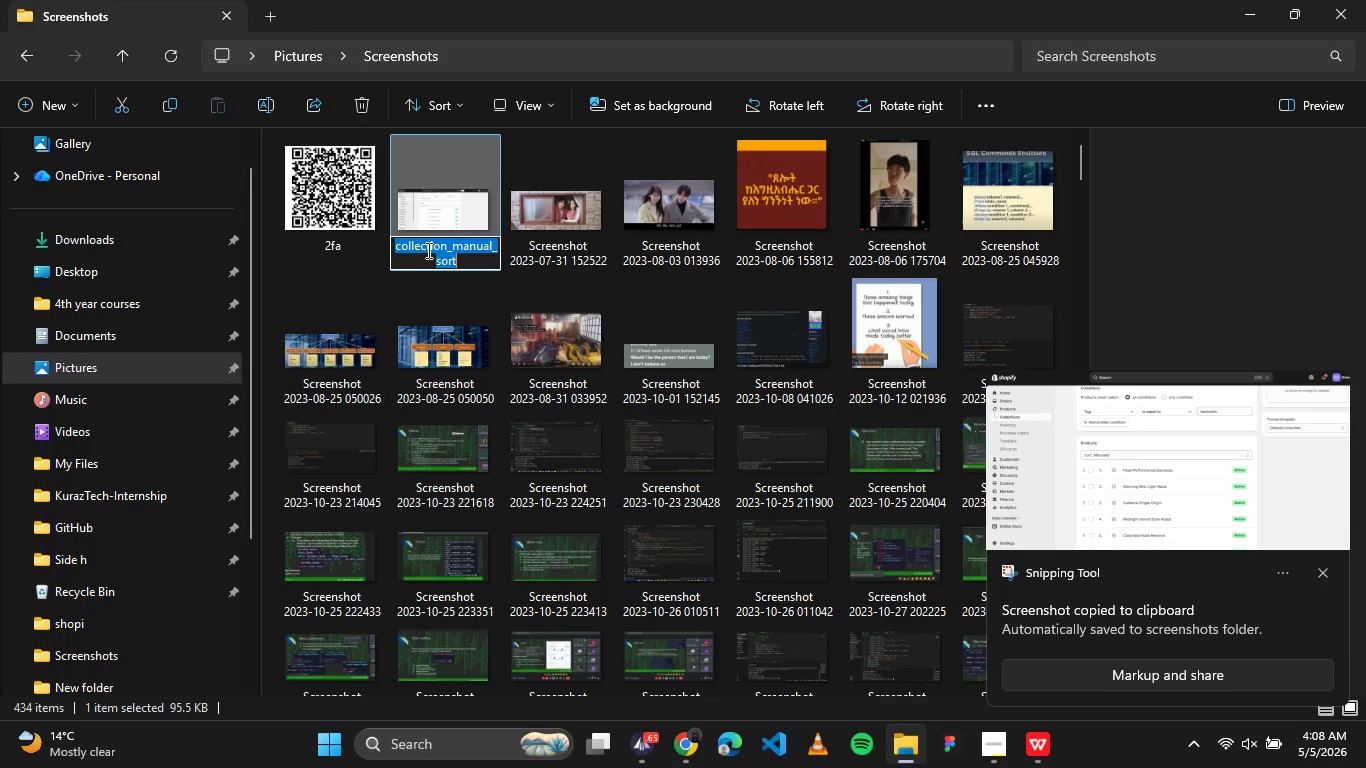 
key(Control+C)
 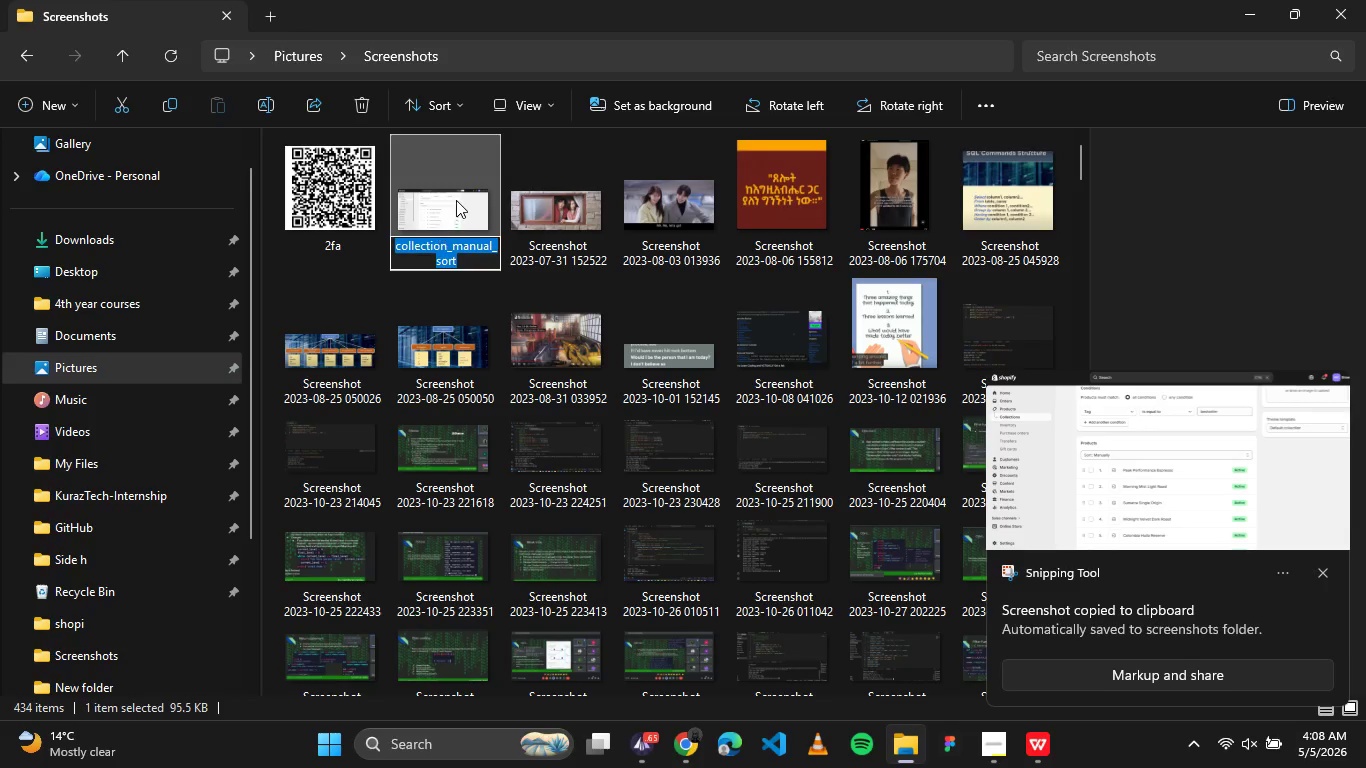 
left_click([456, 200])
 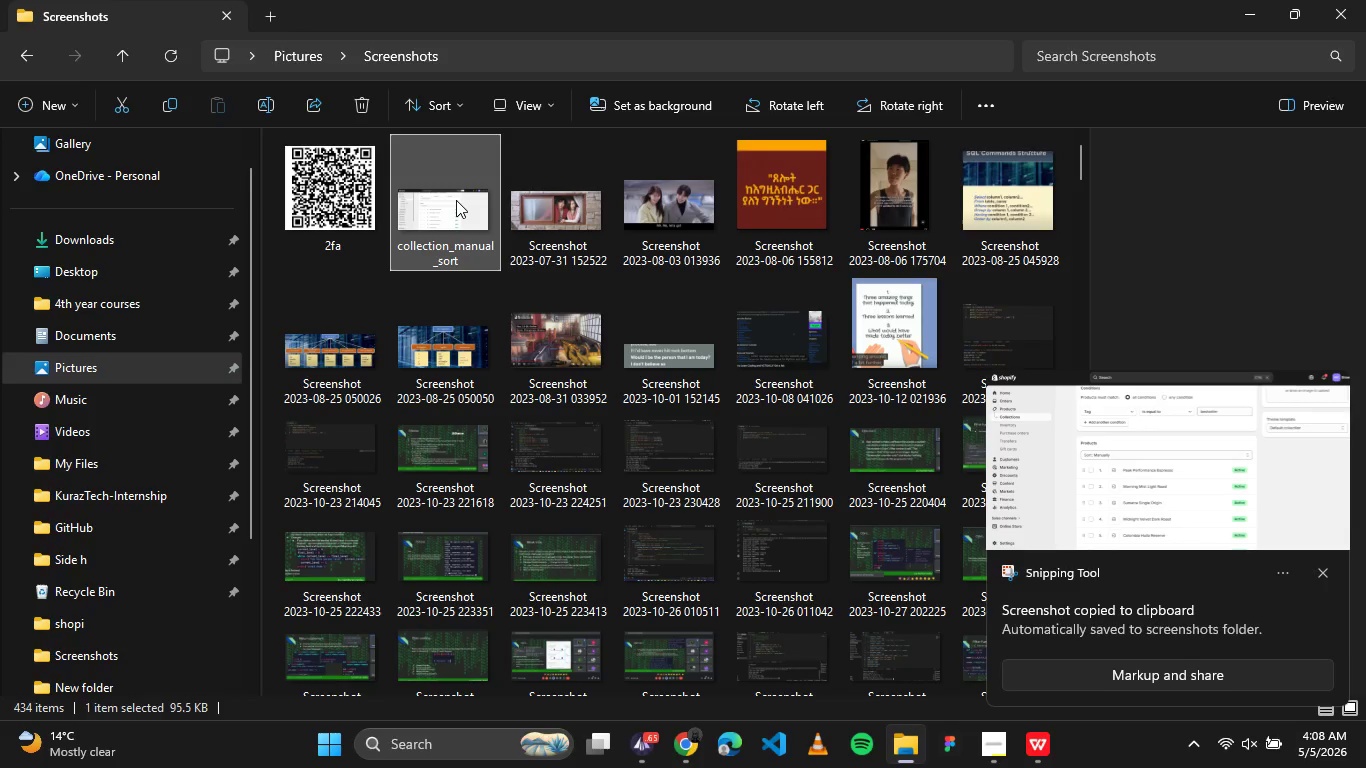 
key(Control+Delete)
 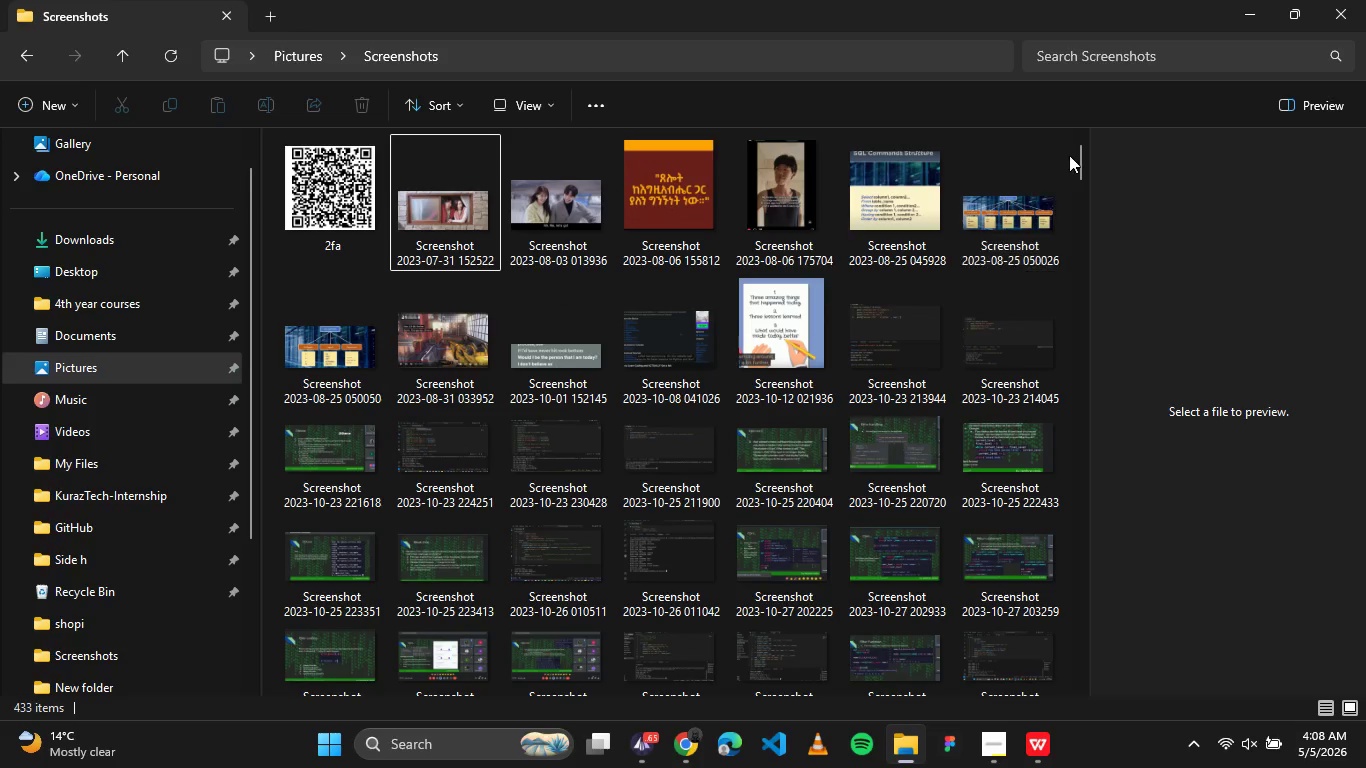 
left_click_drag(start_coordinate=[1077, 155], to_coordinate=[1095, 678])
 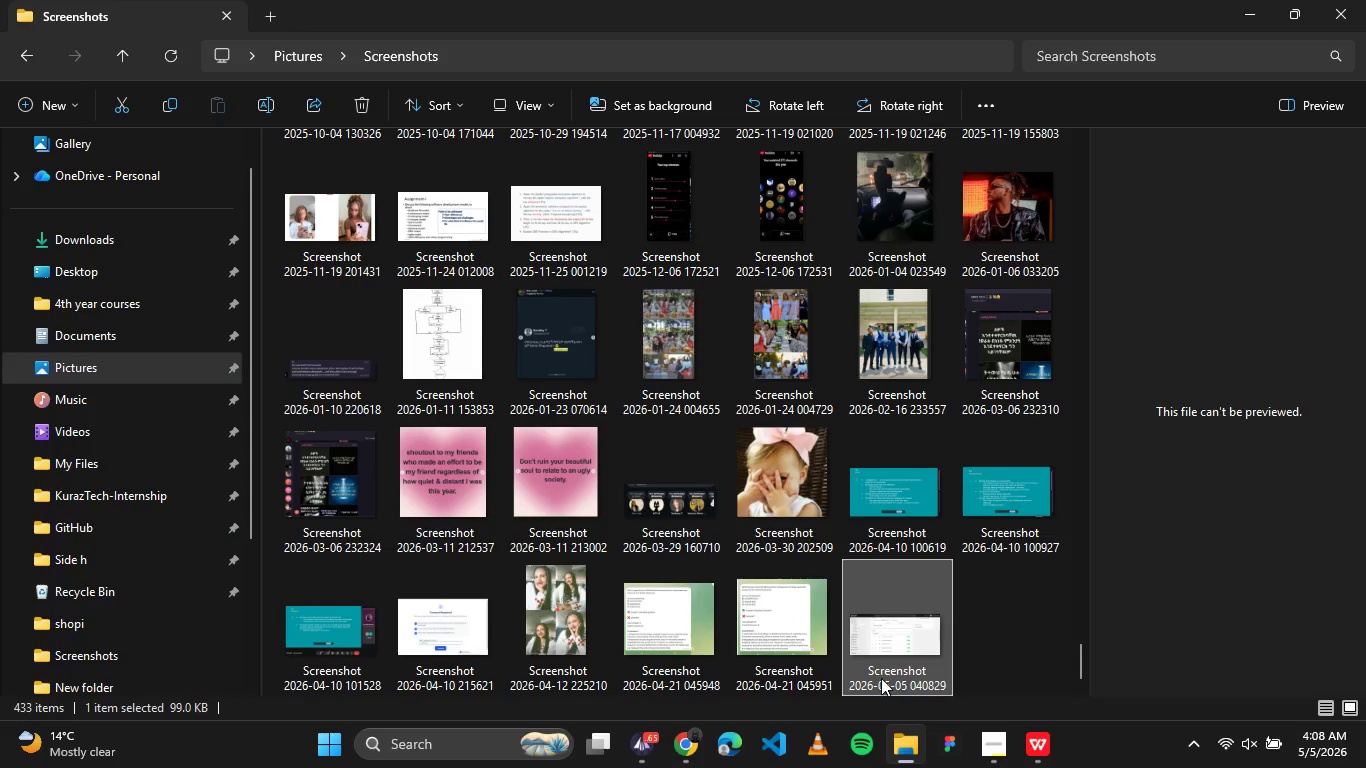 
left_click([882, 676])
 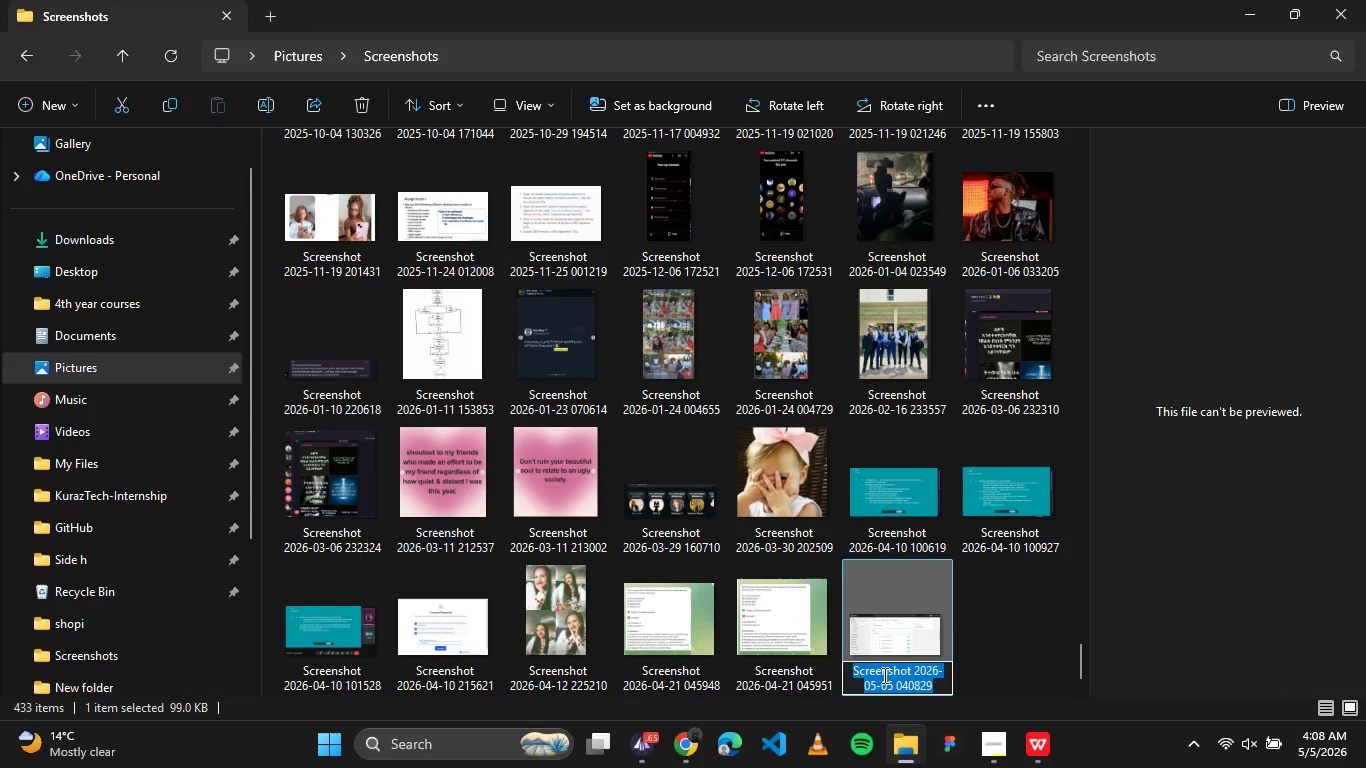 
key(Control+V)
 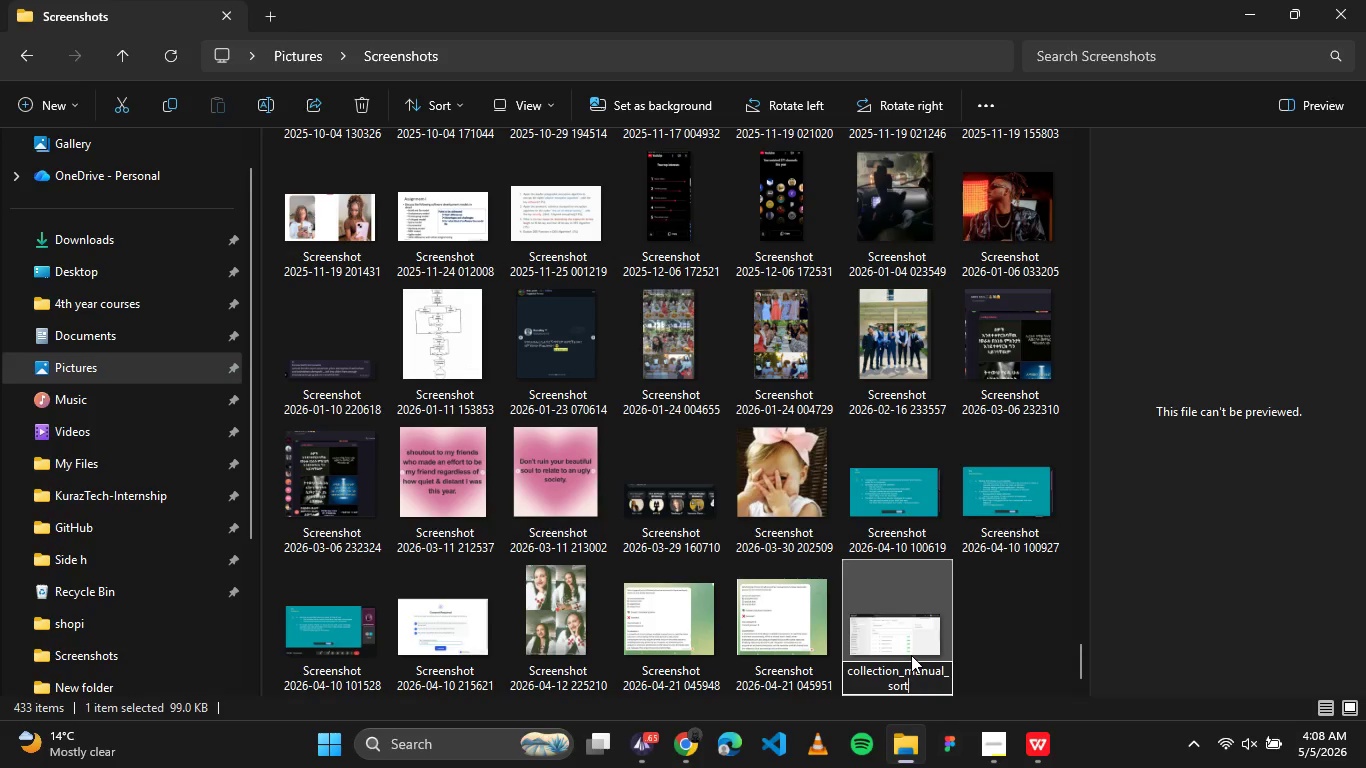 
wait(5.94)
 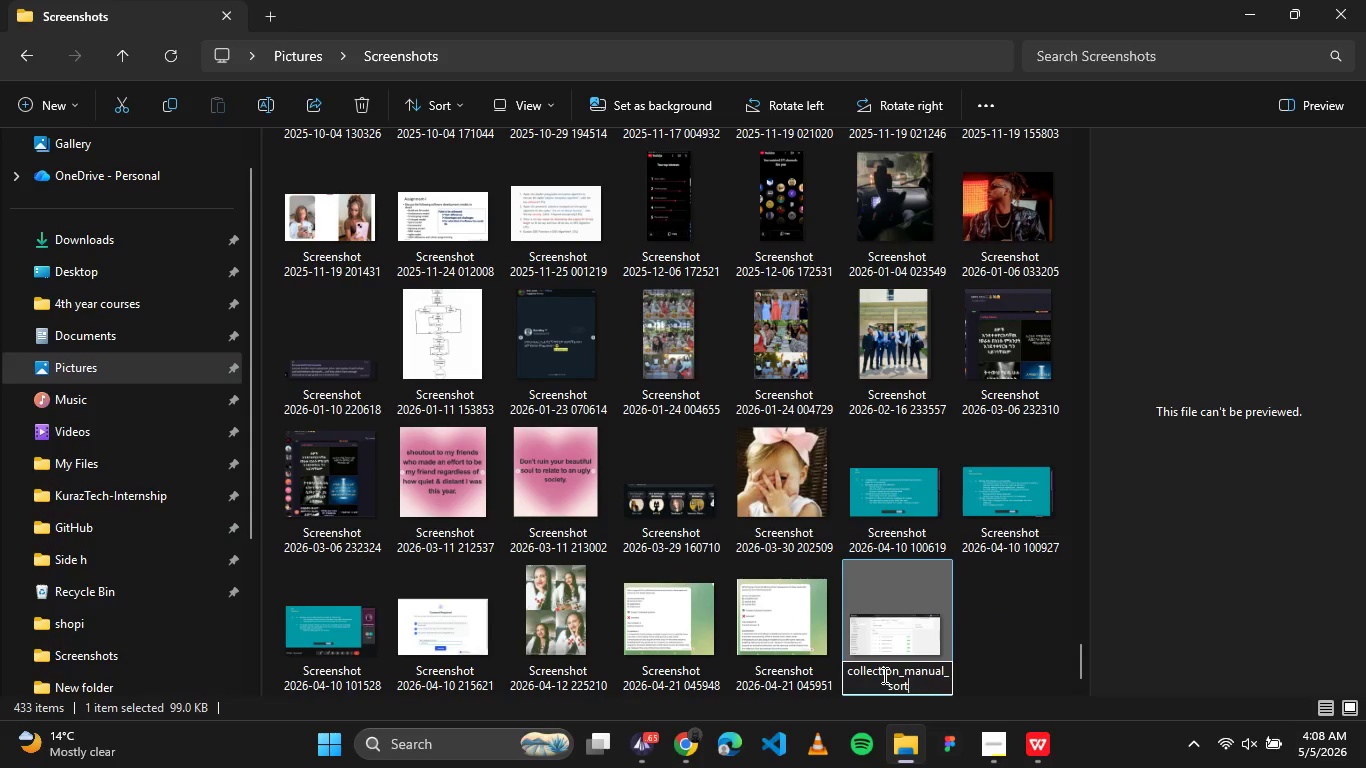 
left_click([1034, 638])
 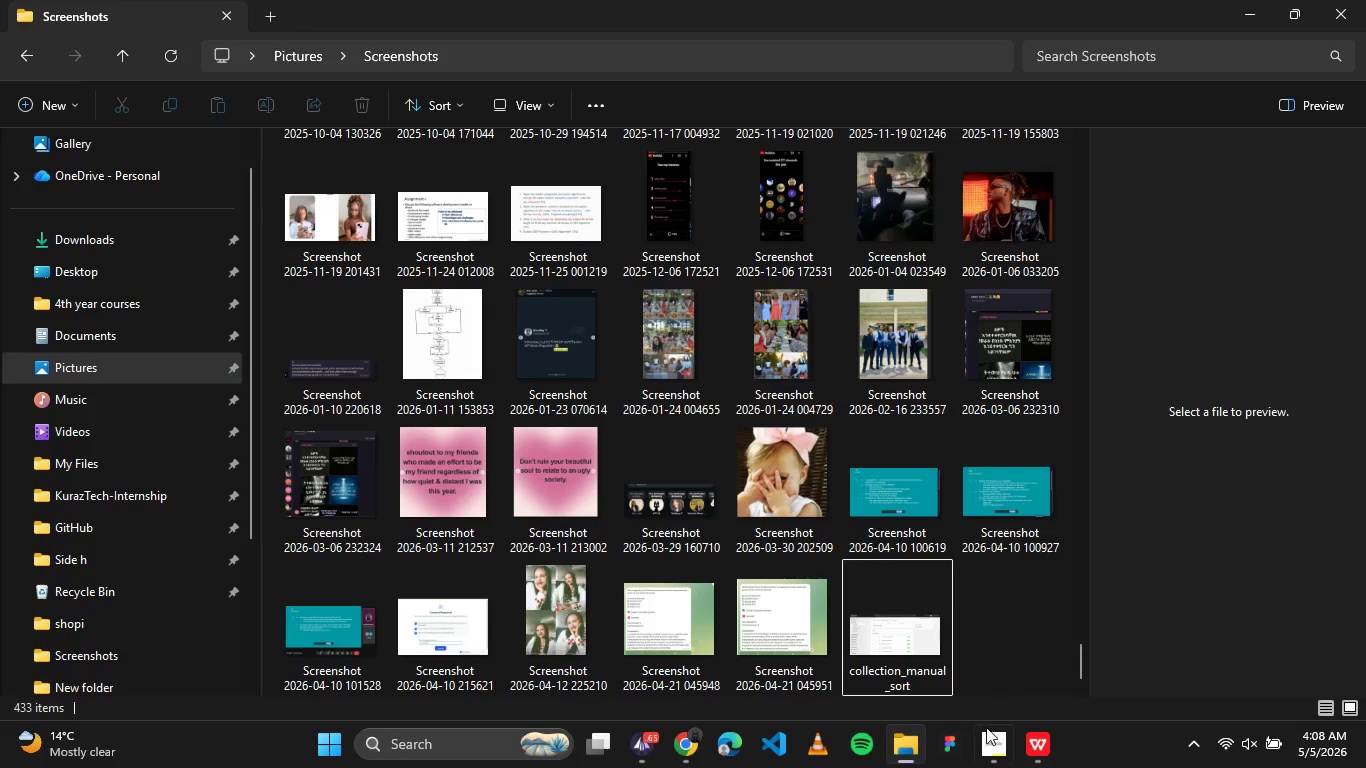 
left_click([983, 747])